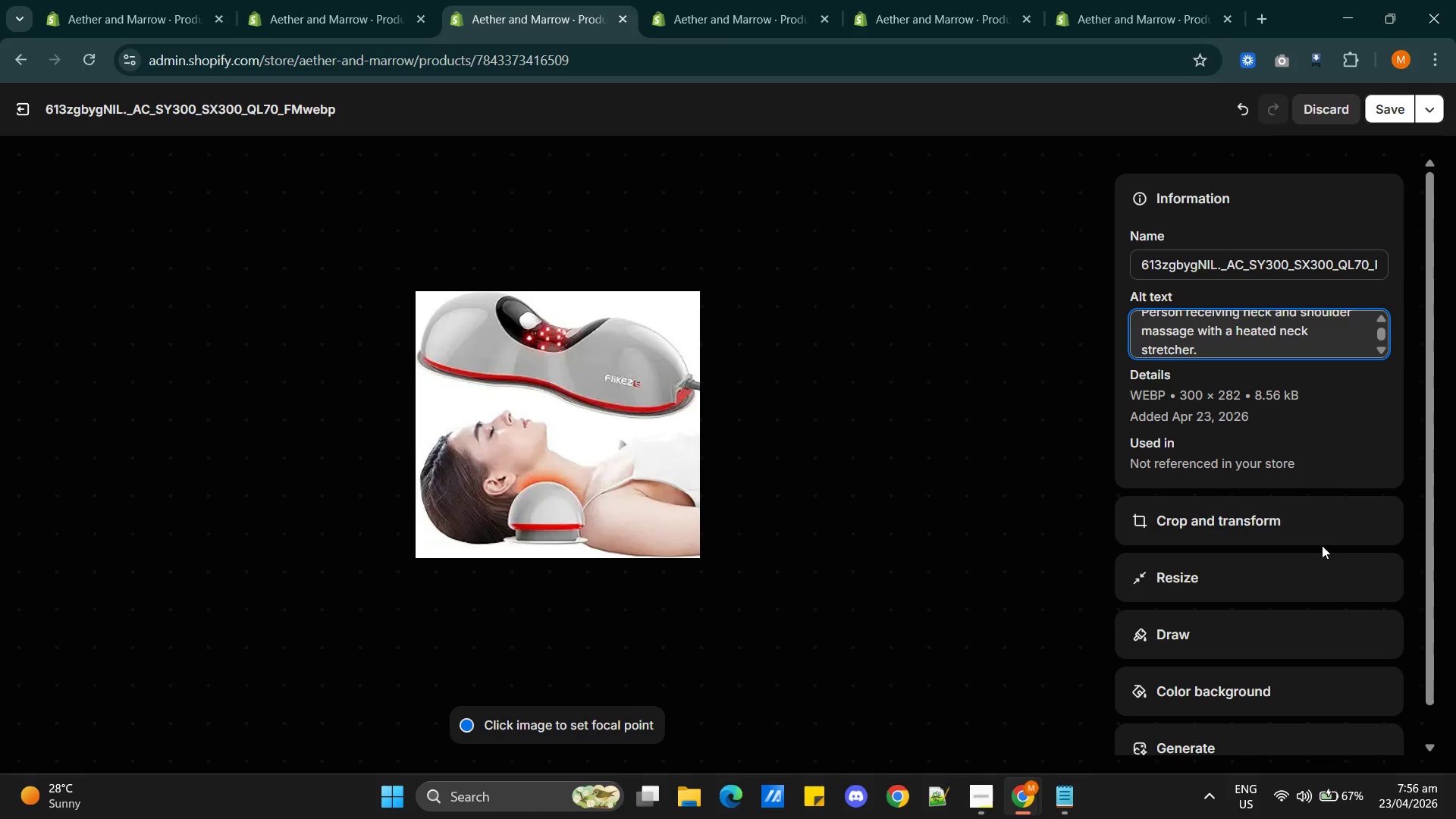 
scroll: coordinate [1266, 328], scroll_direction: up, amount: 2.0
 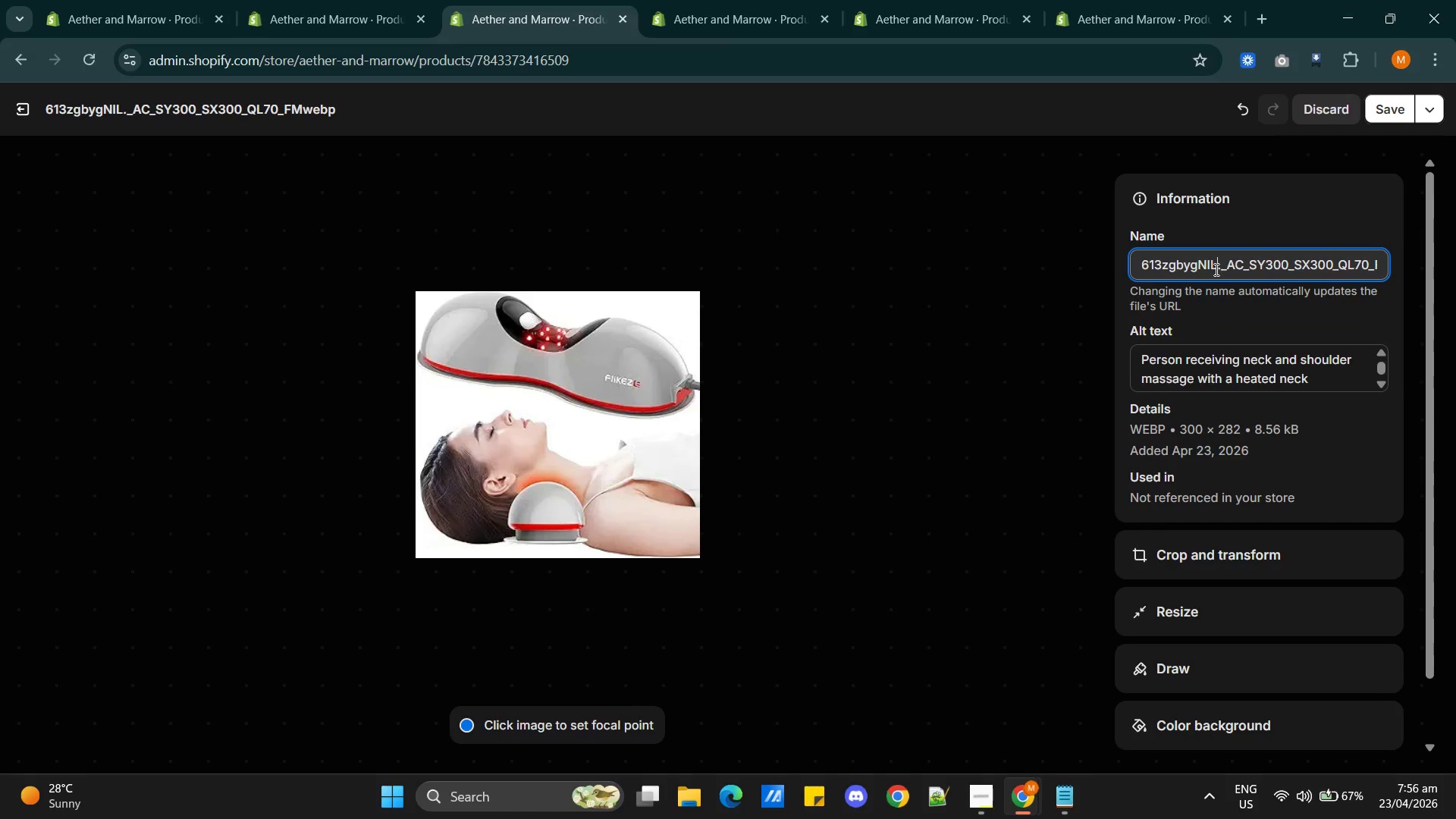 
double_click([1215, 269])
 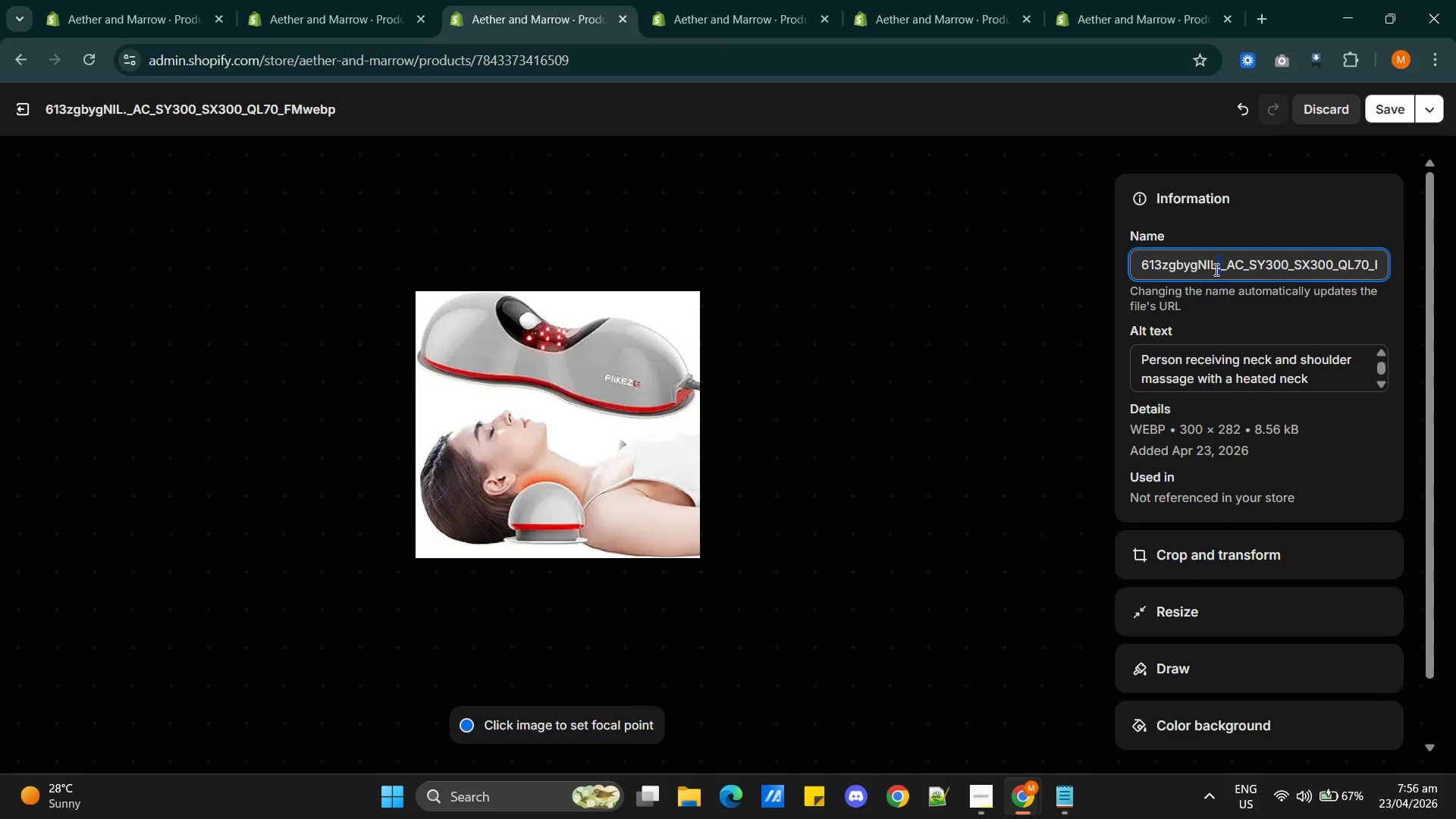 
triple_click([1215, 269])
 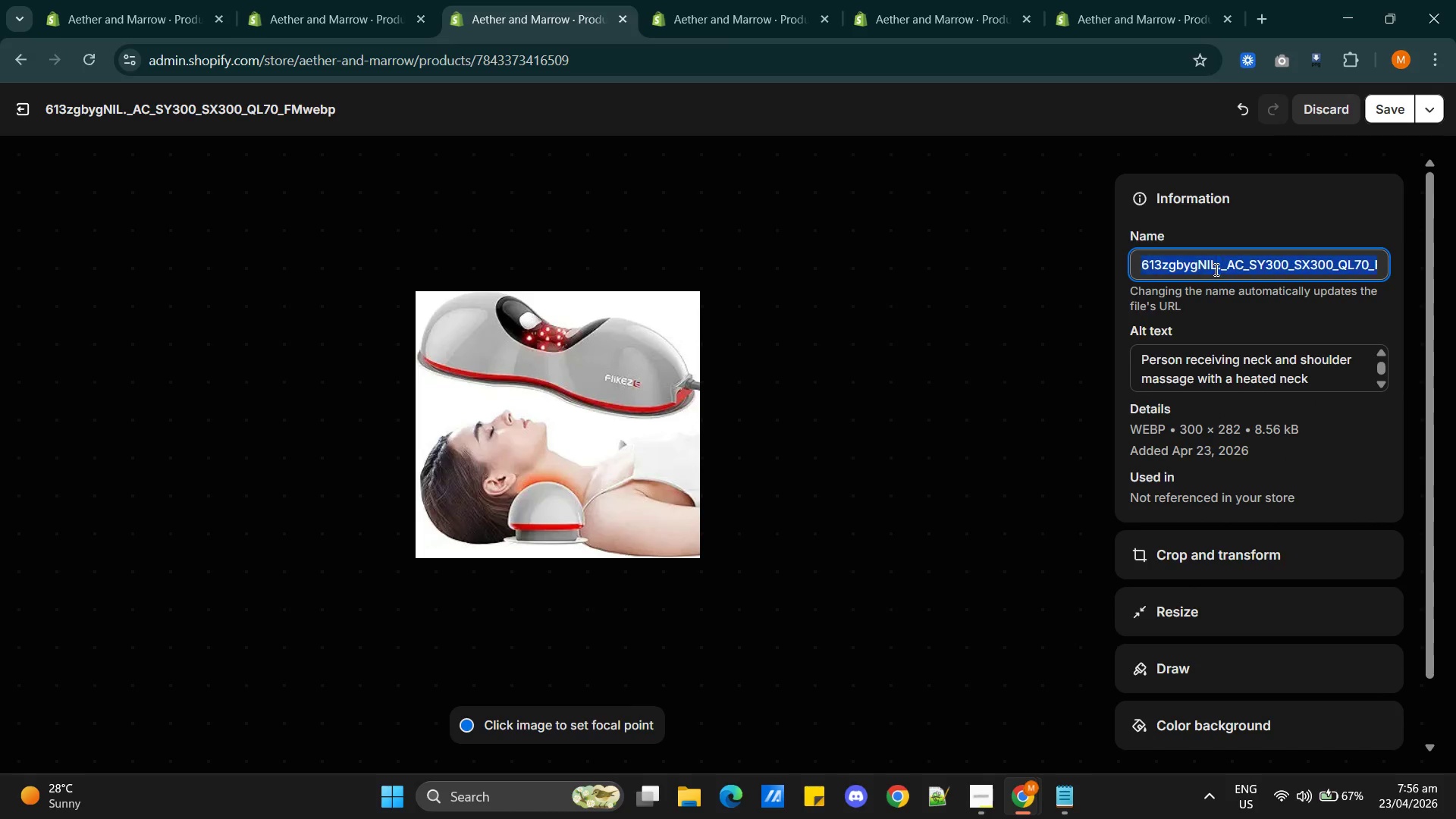 
triple_click([1215, 269])
 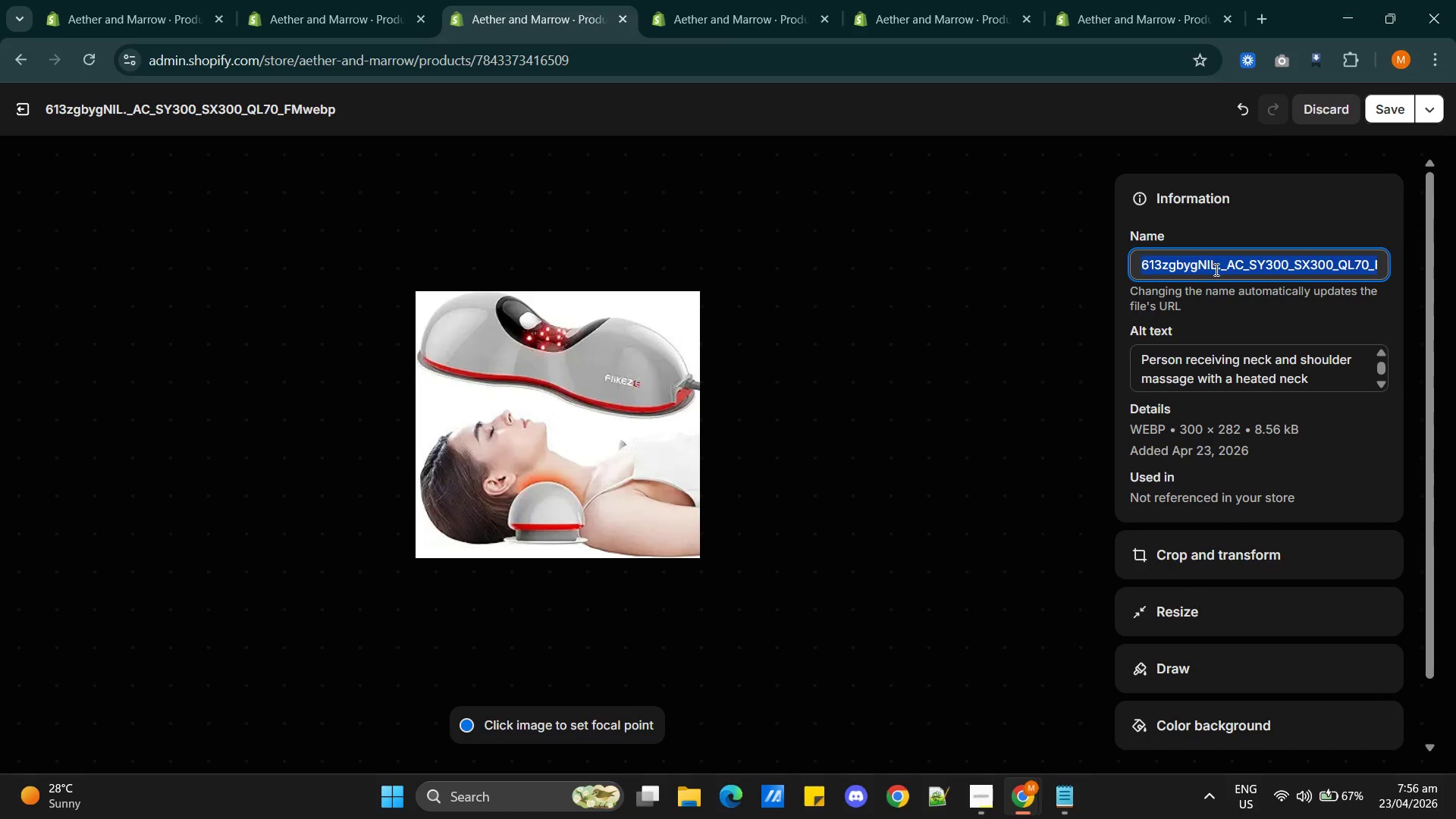 
type(heated-neck-stretcher)
 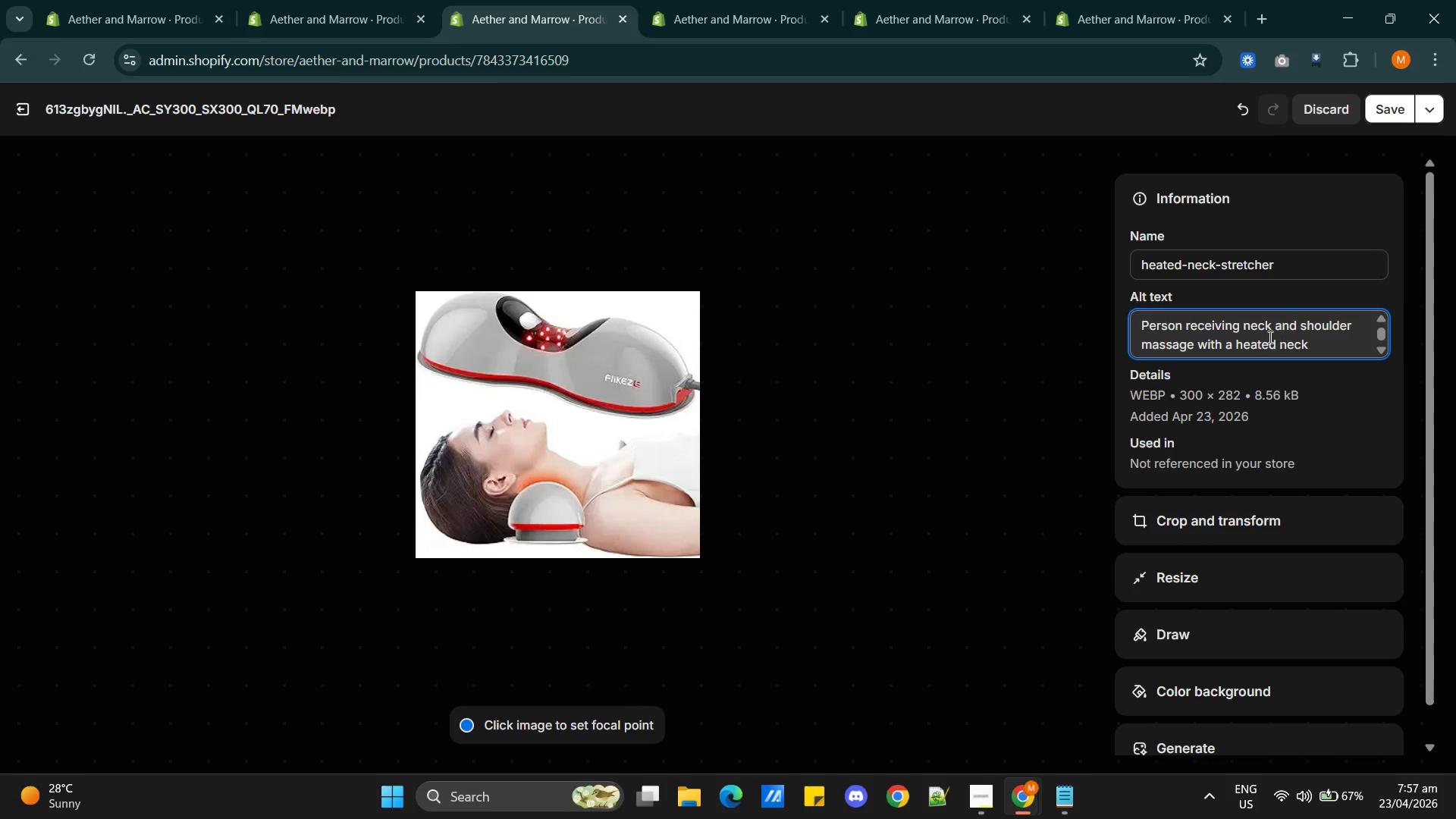 
wait(5.58)
 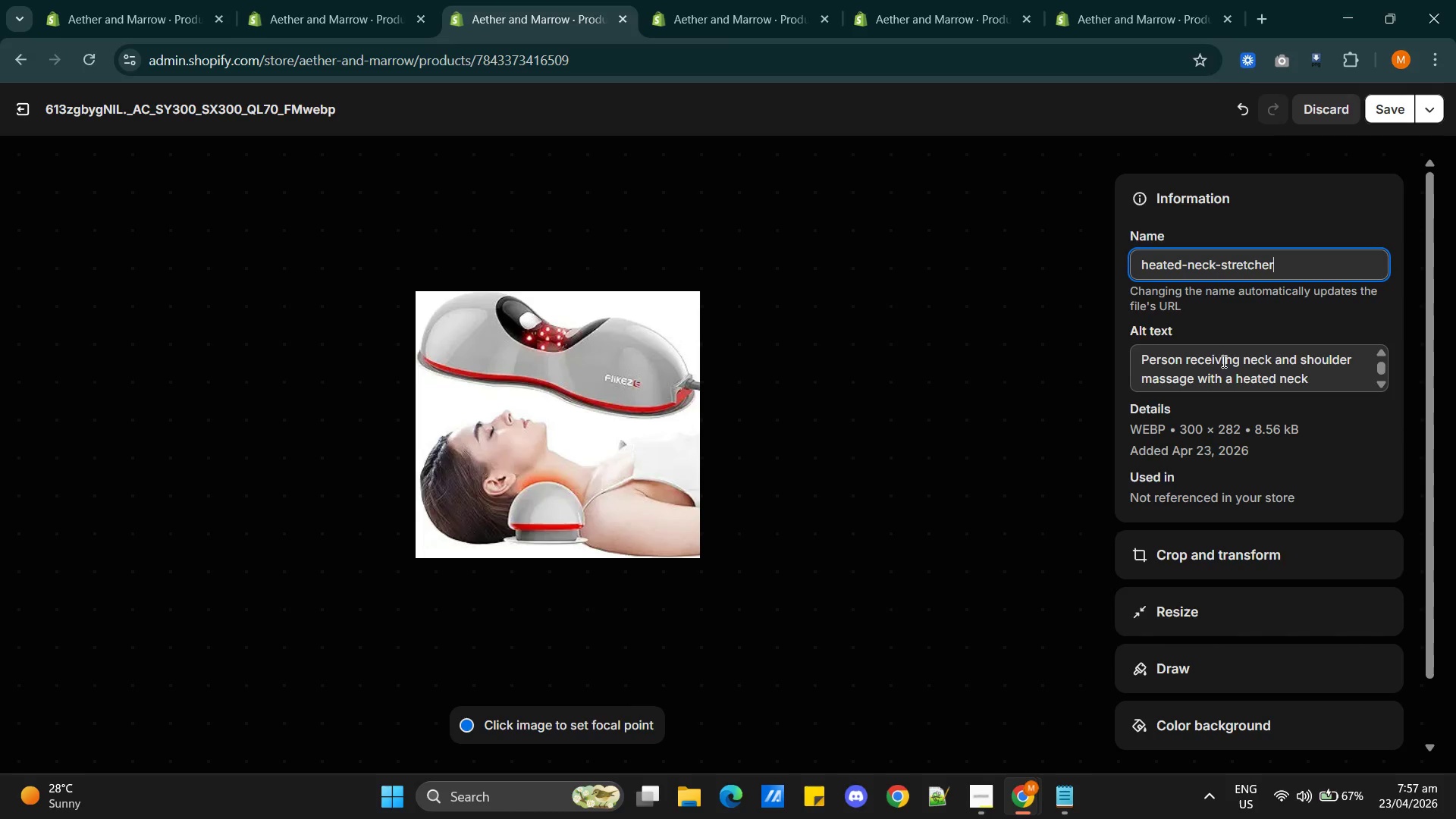 
left_click([1349, 327])
 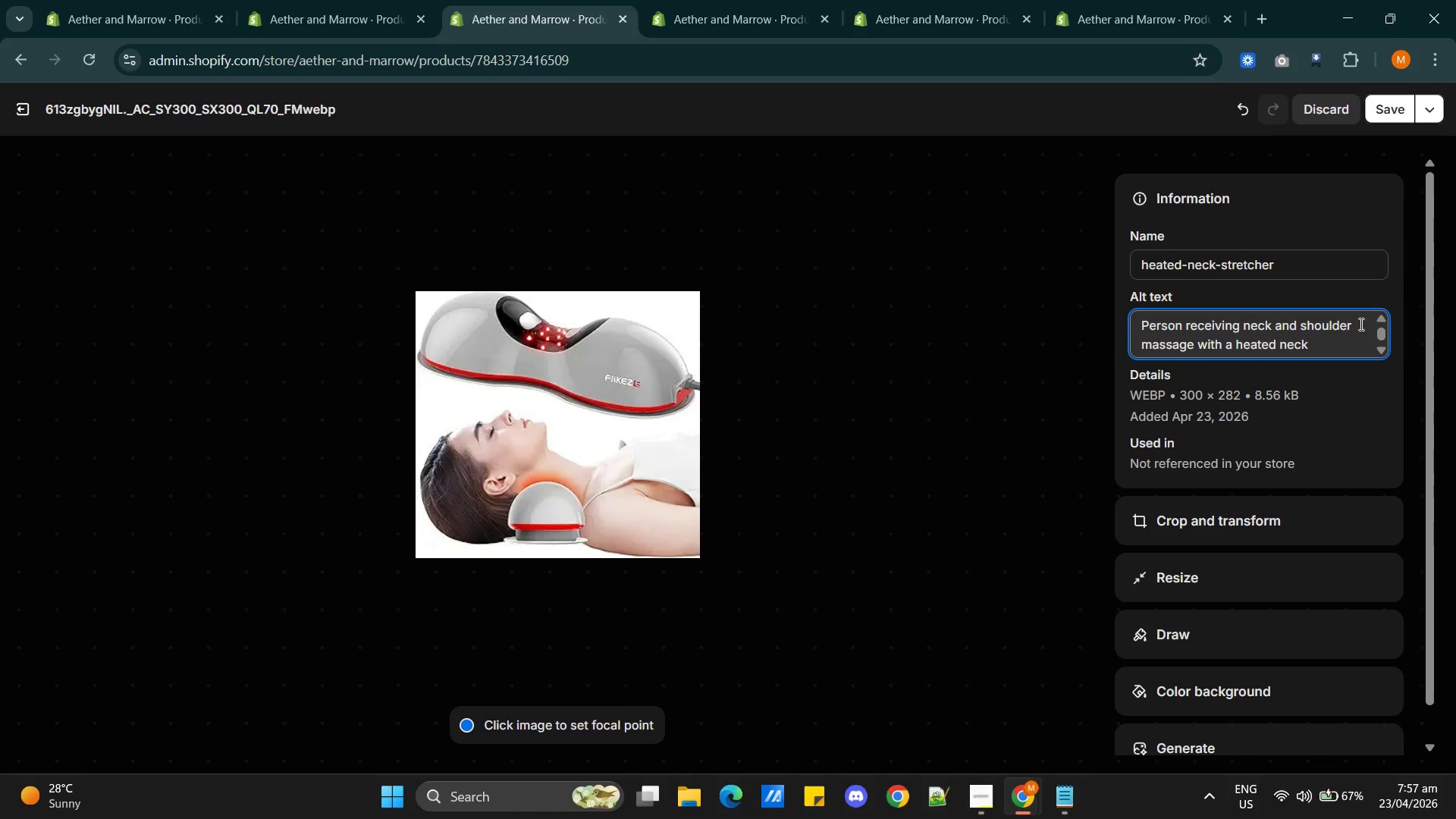 
left_click([1360, 324])
 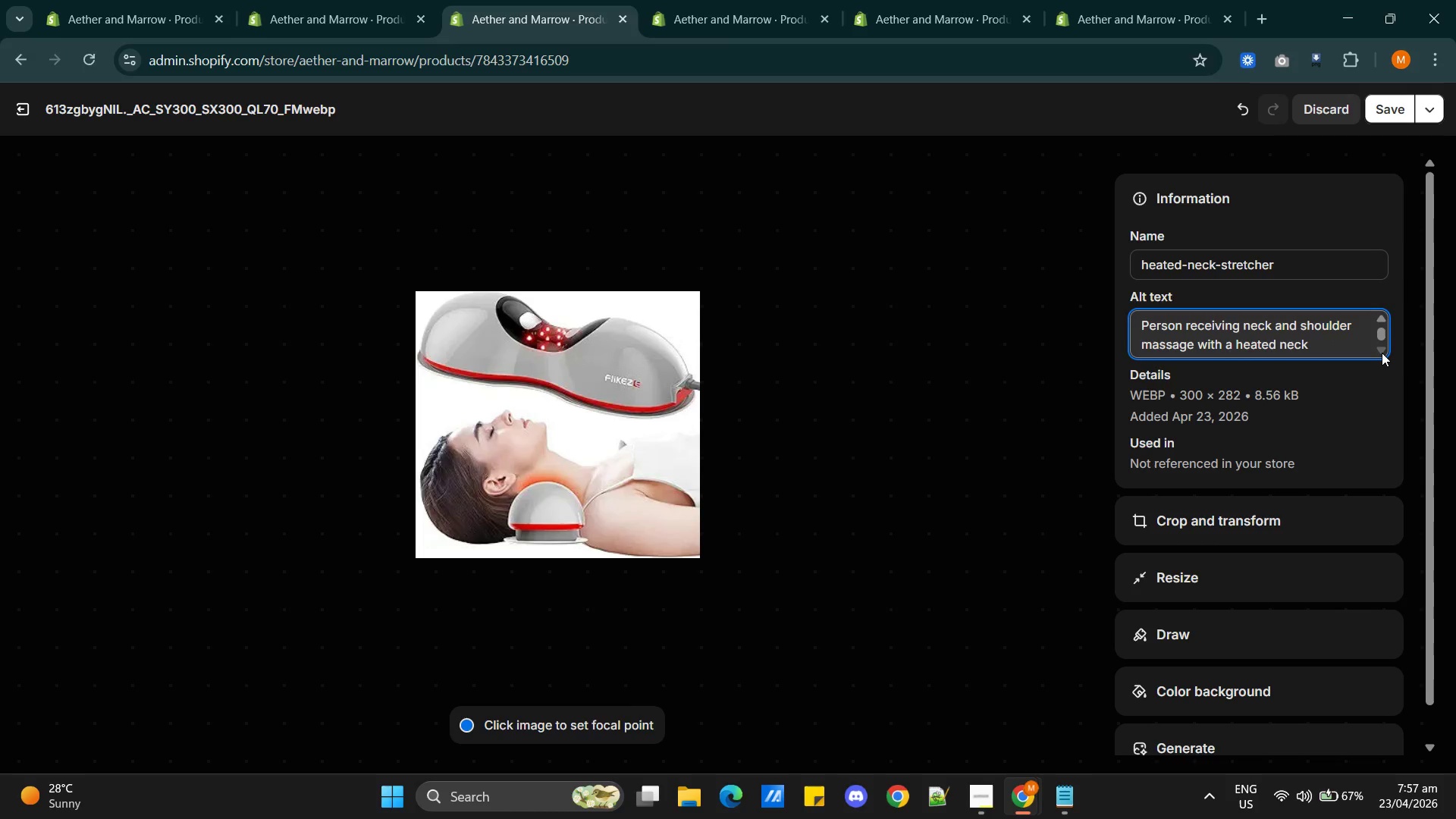 
type(myofascial )
 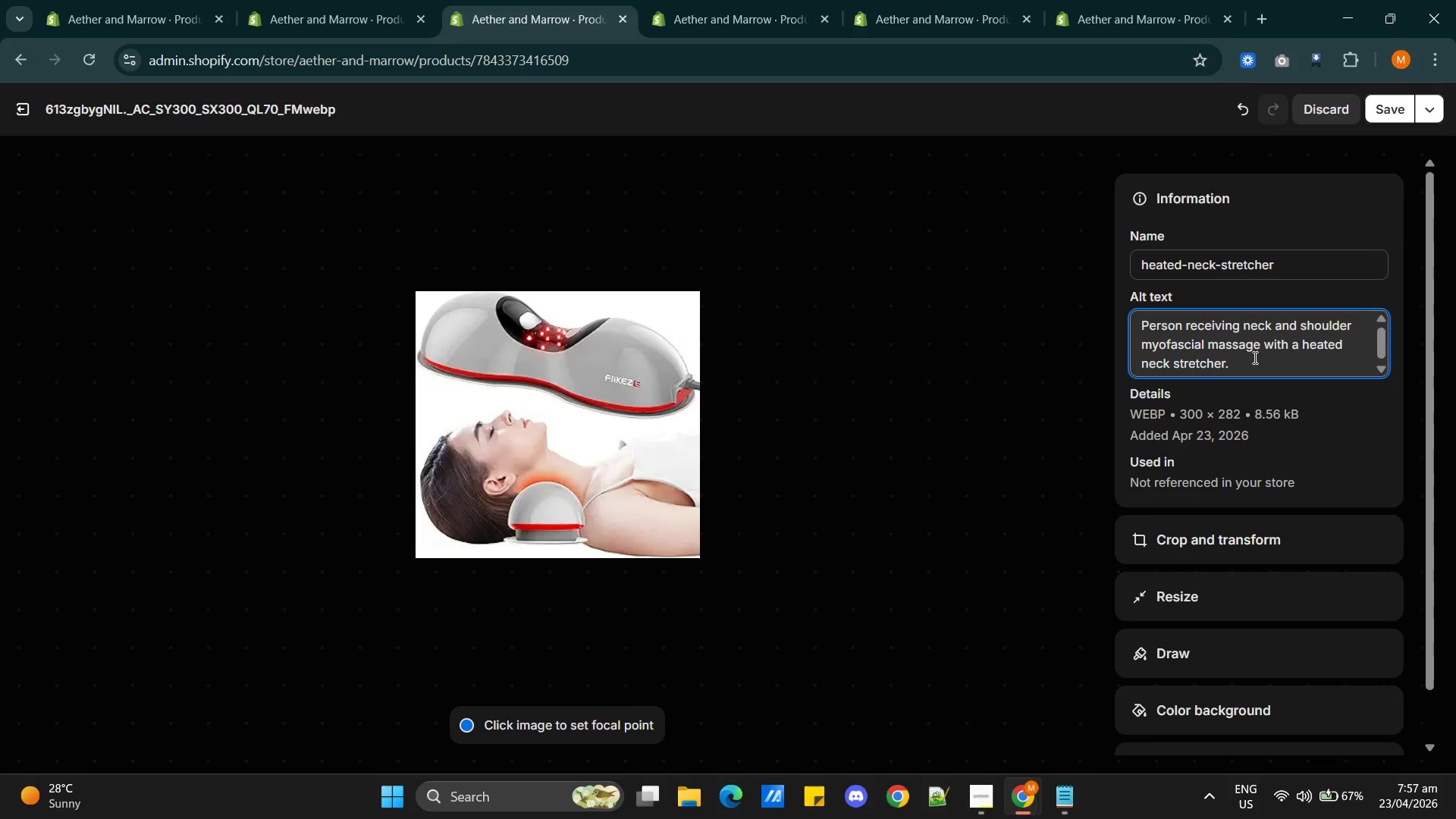 
left_click([1248, 359])
 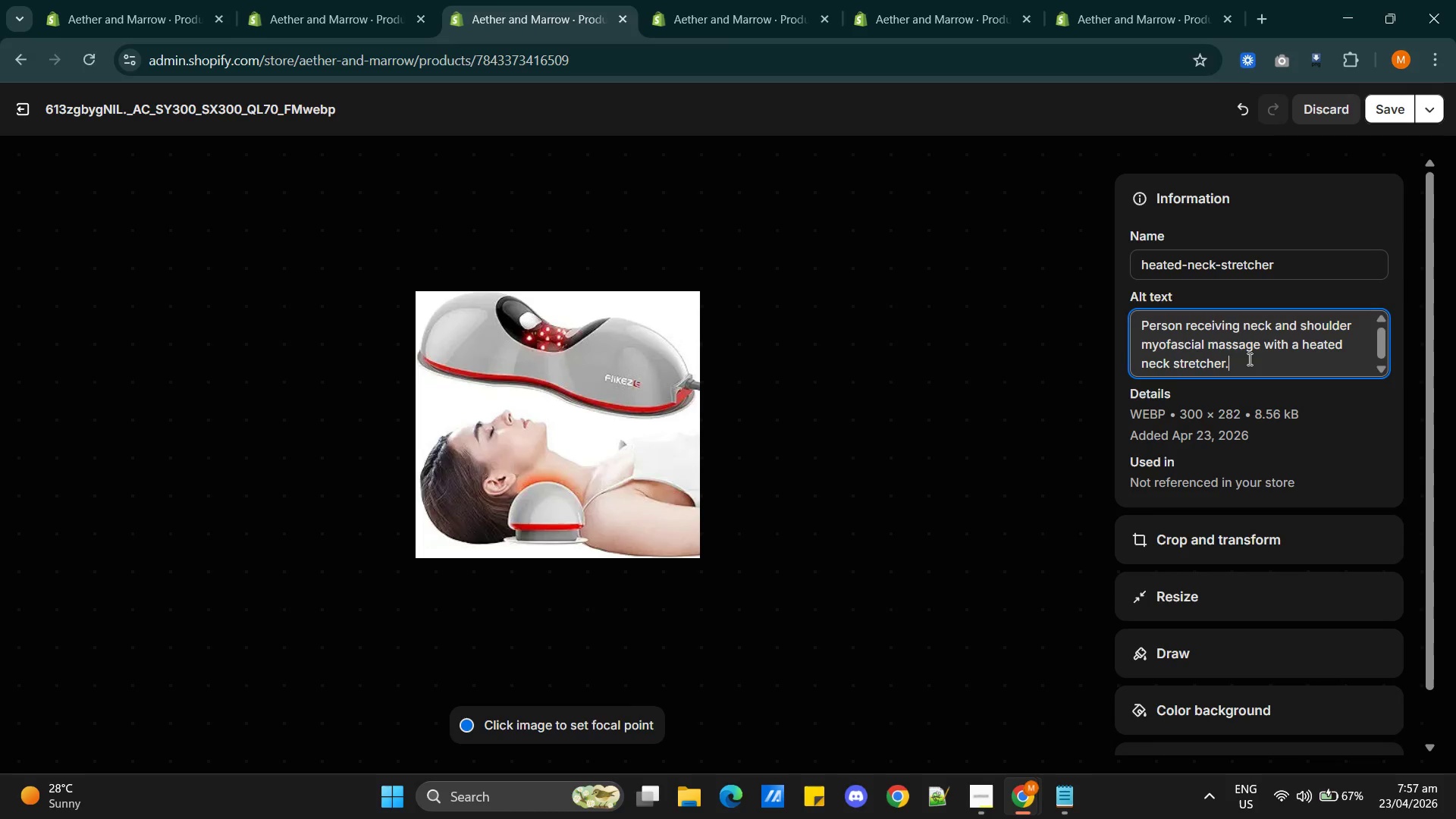 
left_click([1248, 359])
 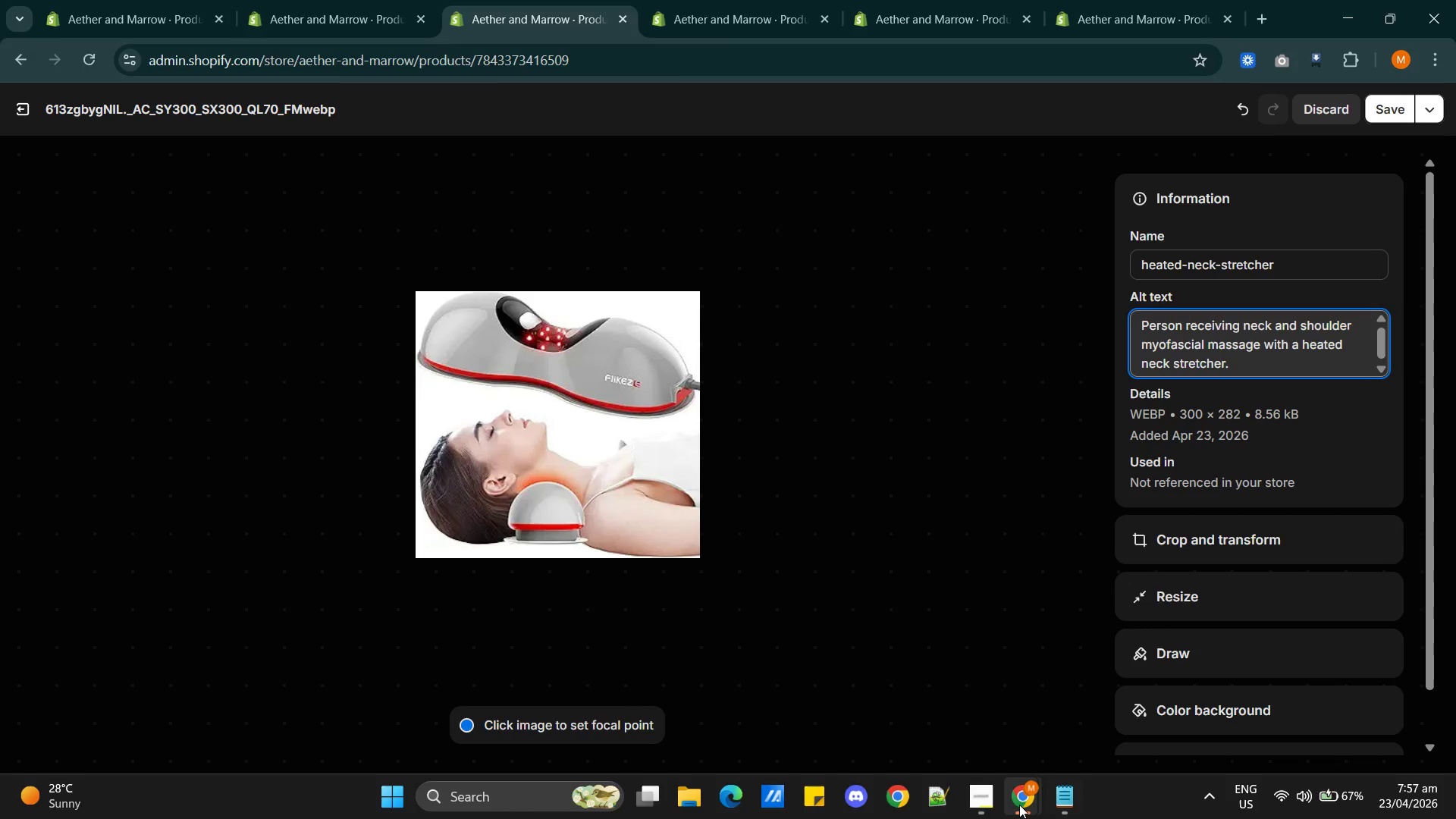 
left_click([997, 797])